 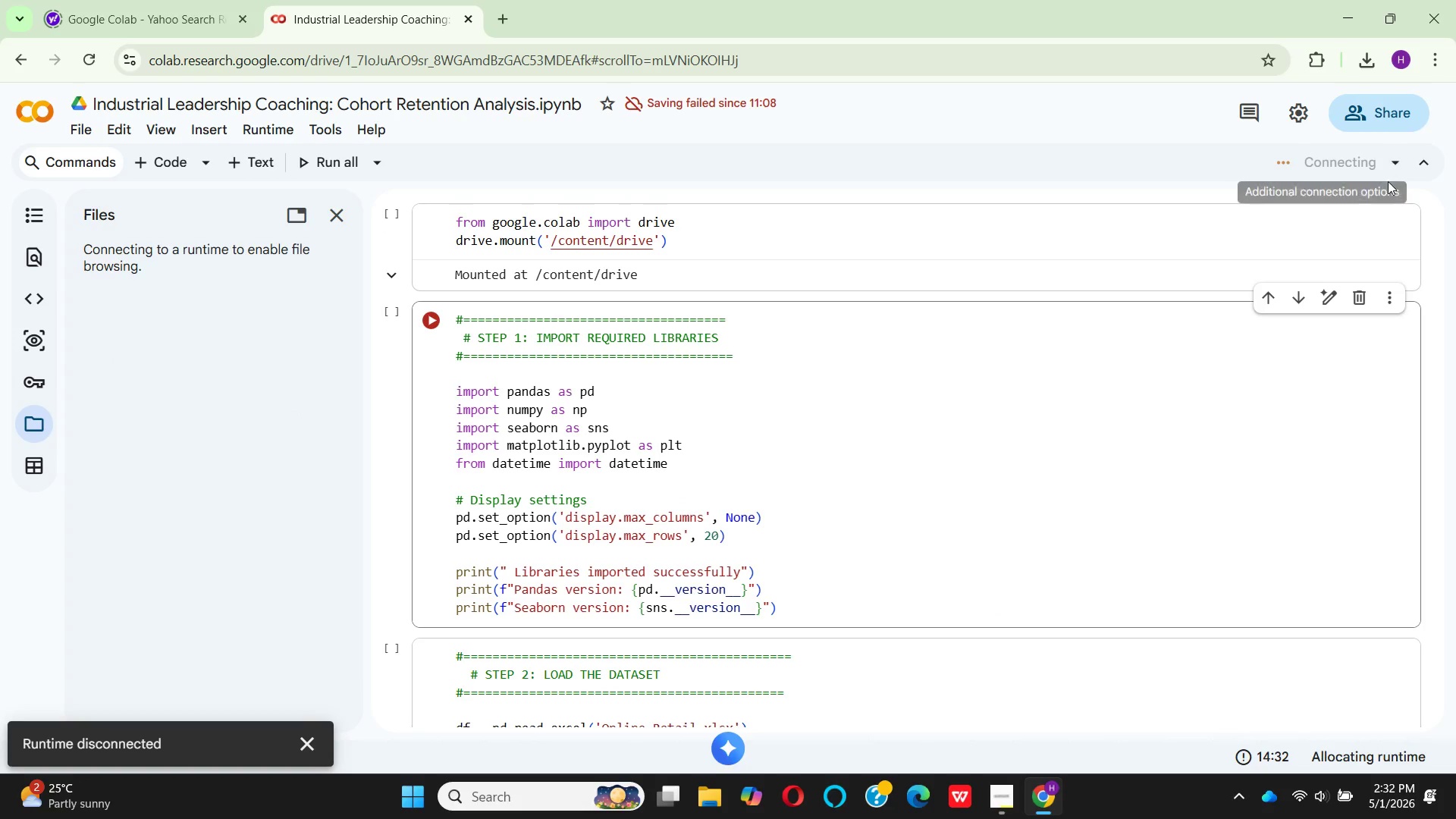 
left_click([1394, 163])
 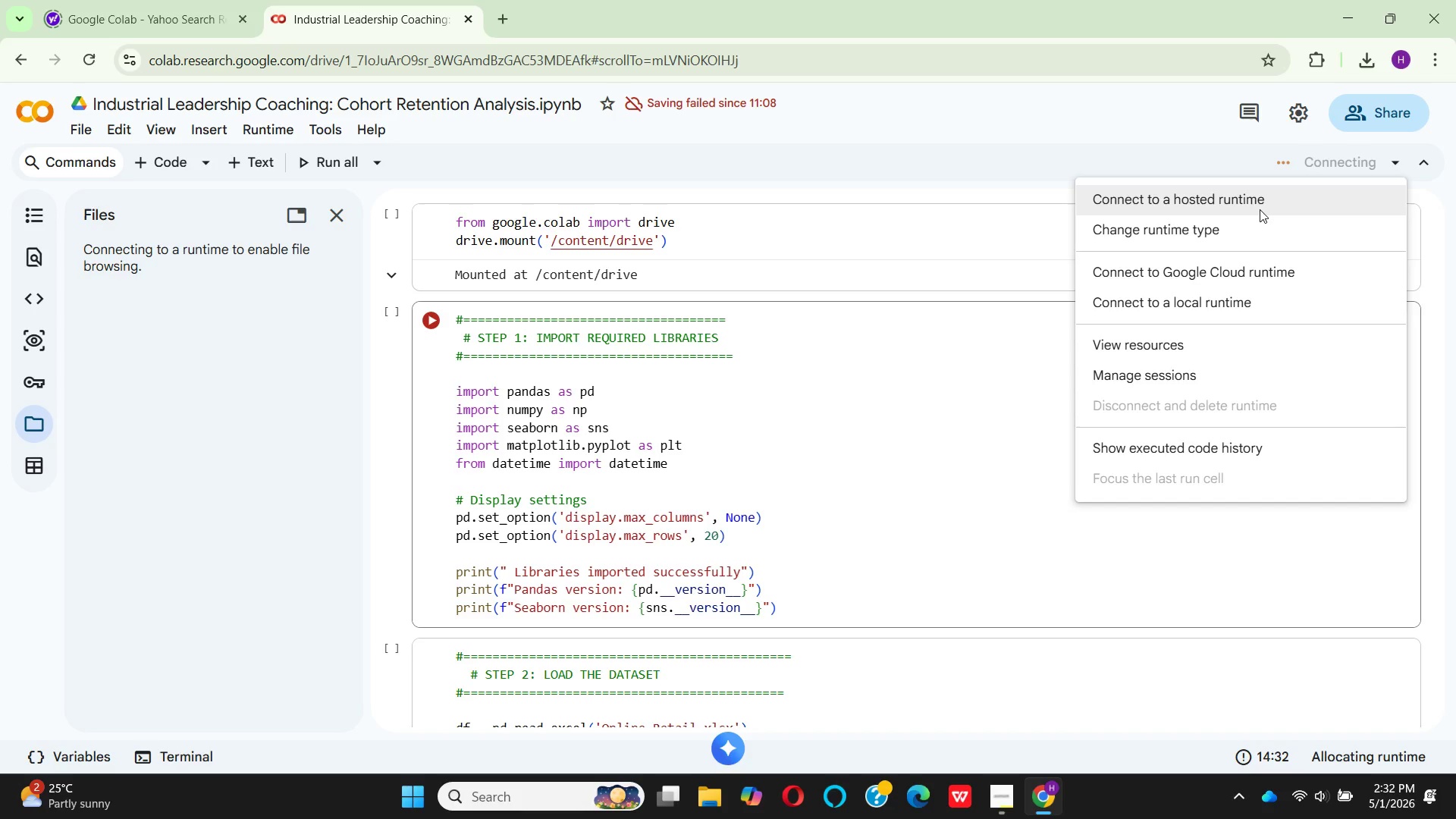 
left_click([1260, 209])
 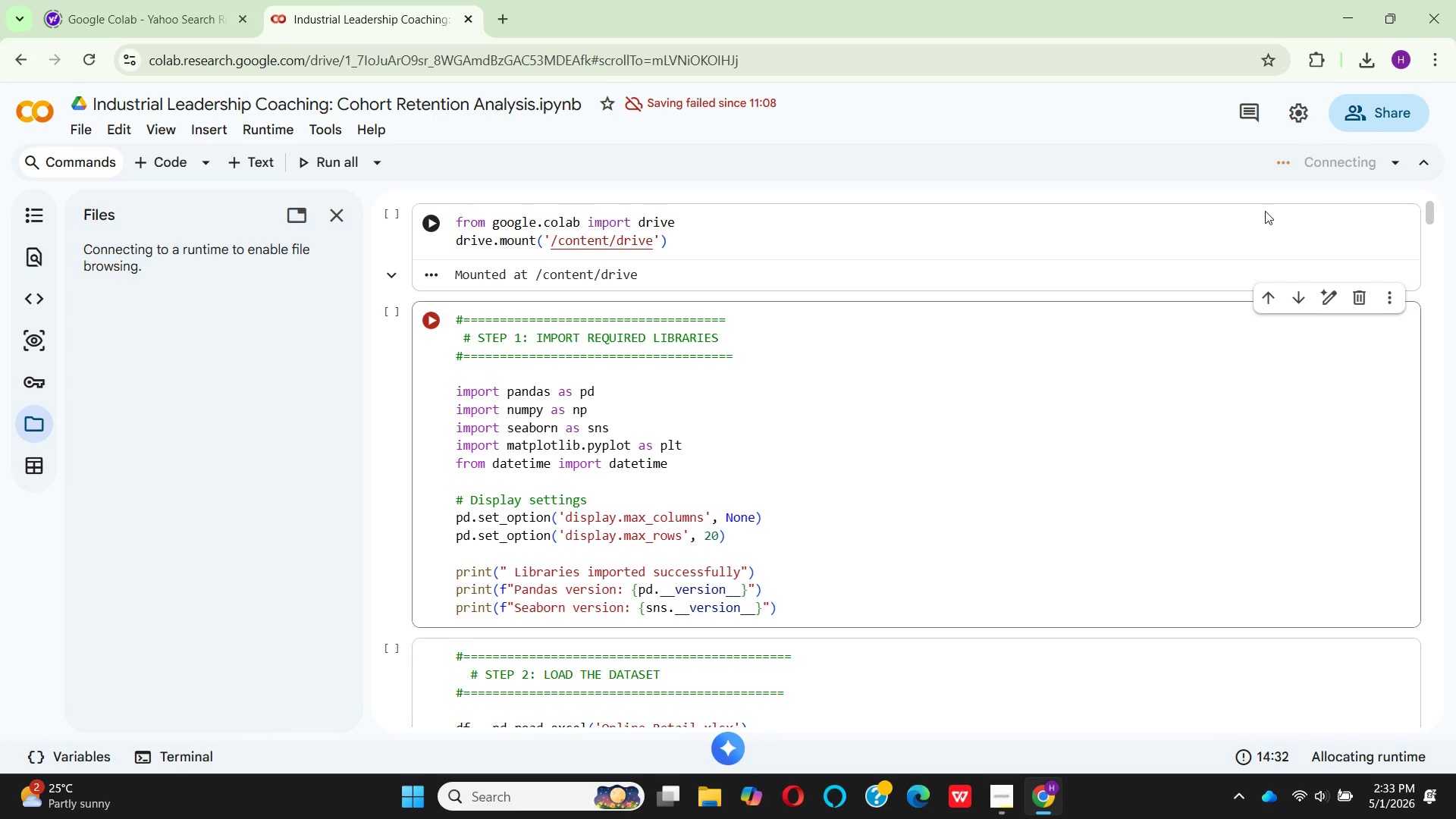 
wait(10.44)
 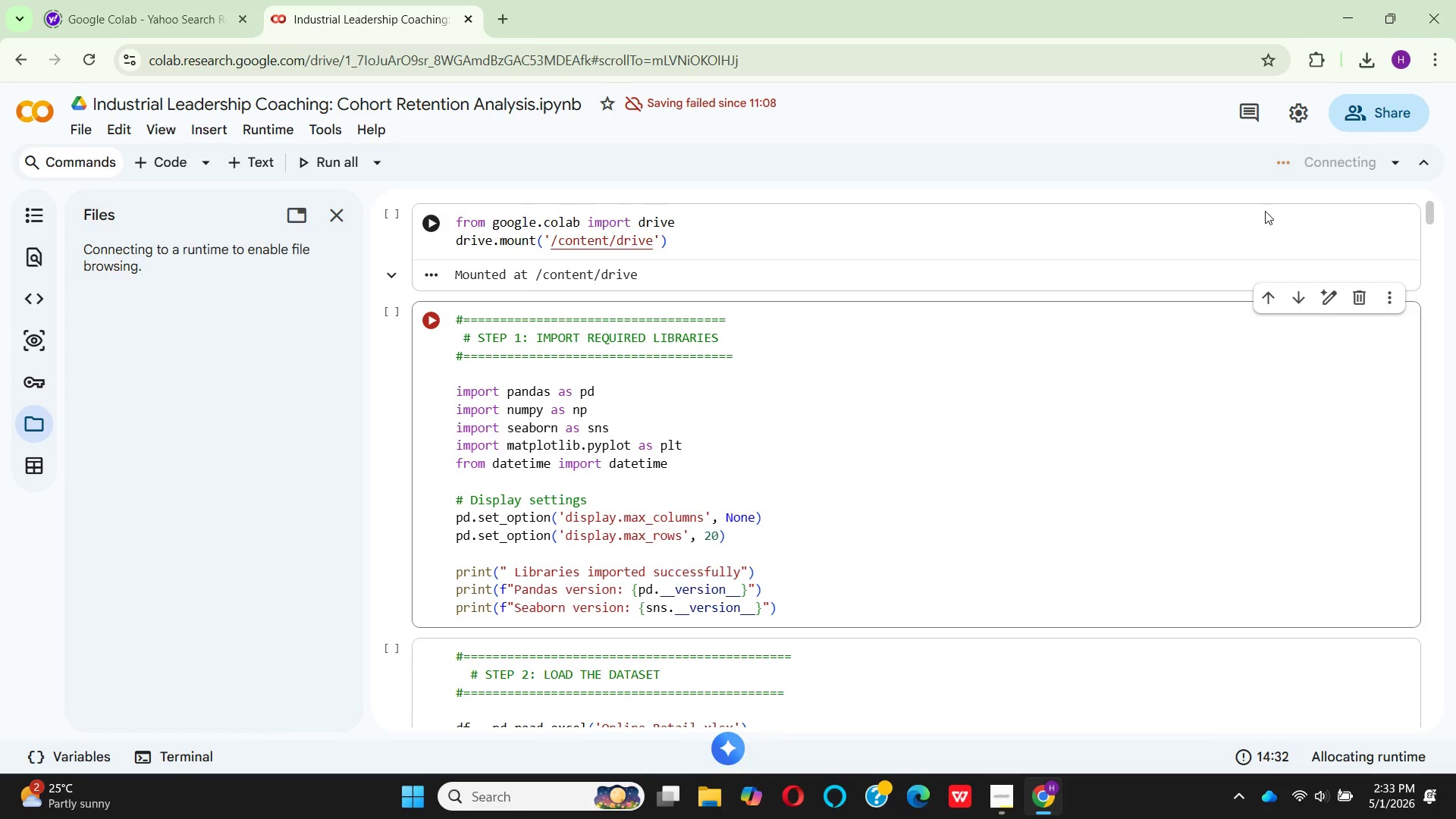 
left_click([1004, 817])